 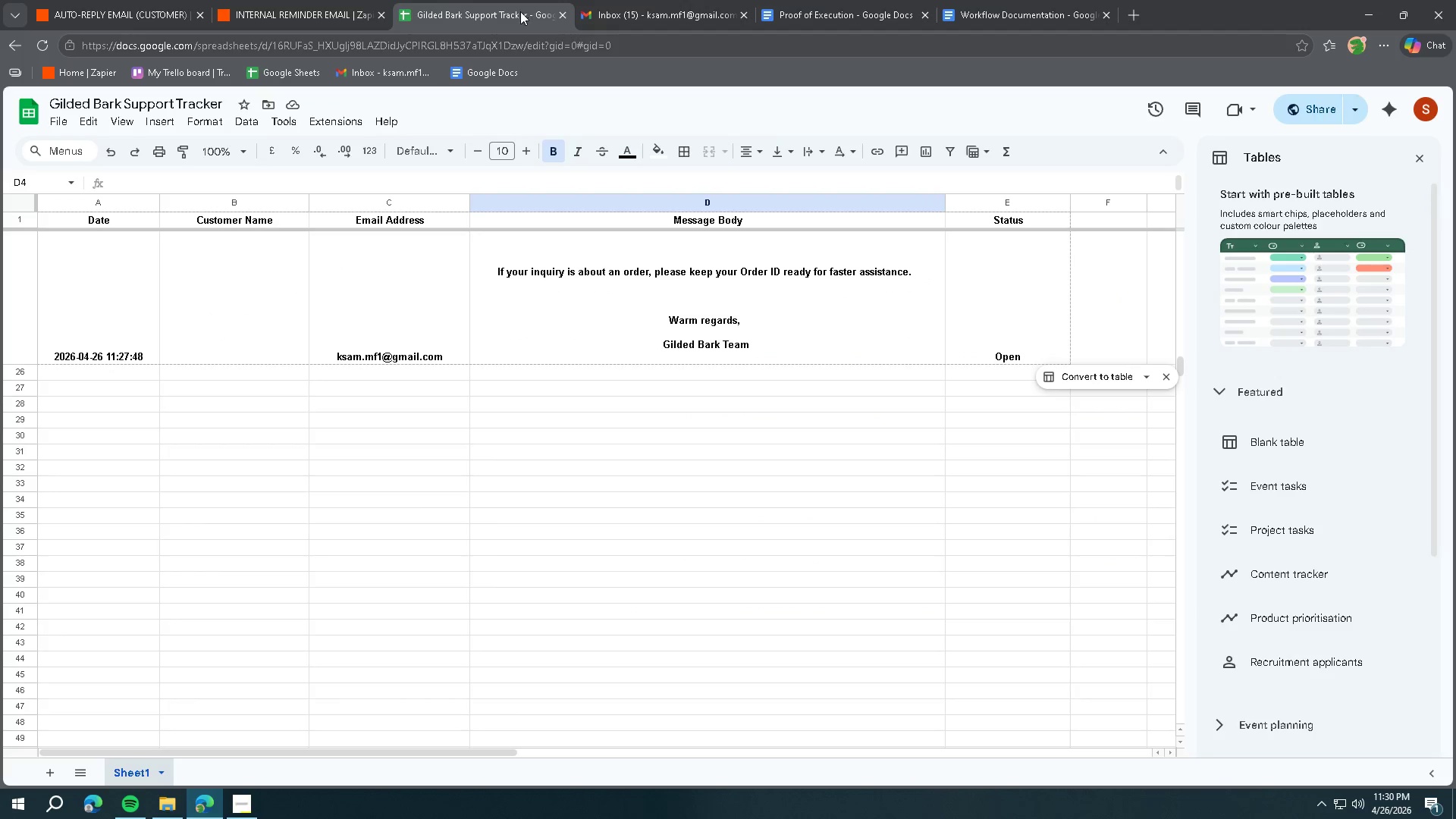 
left_click([981, 336])
 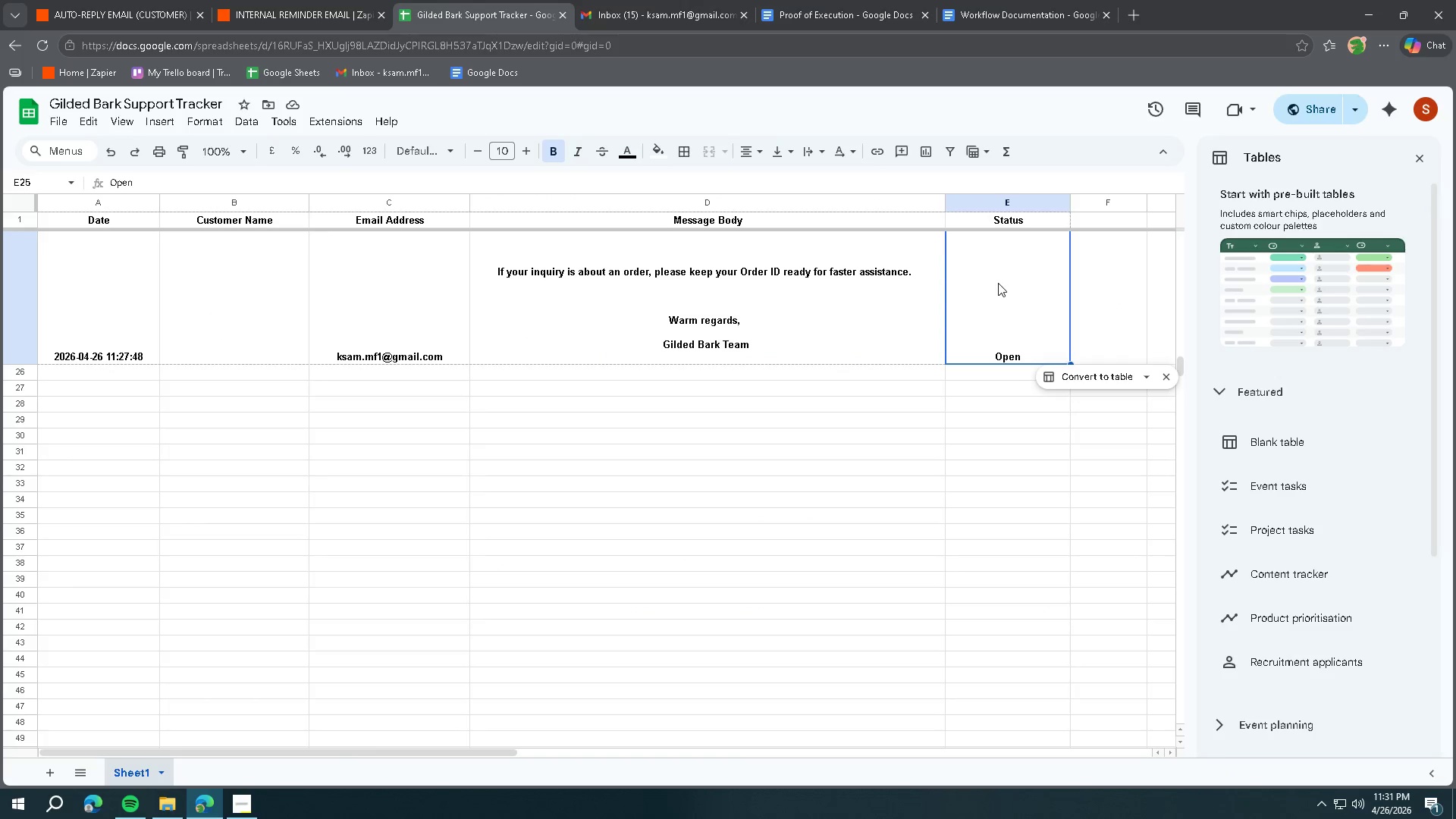 
type(Resolved)
 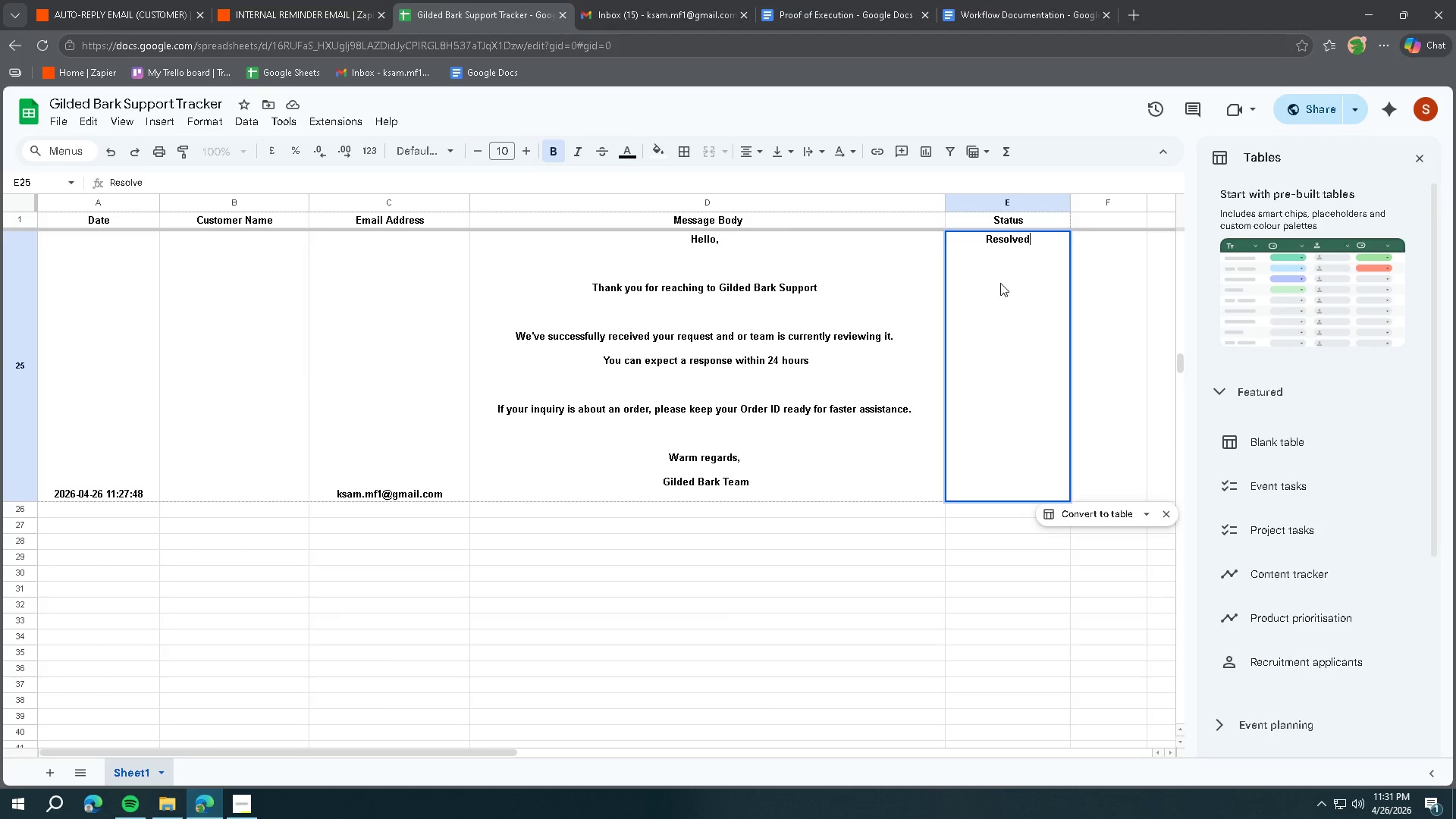 
key(Enter)
 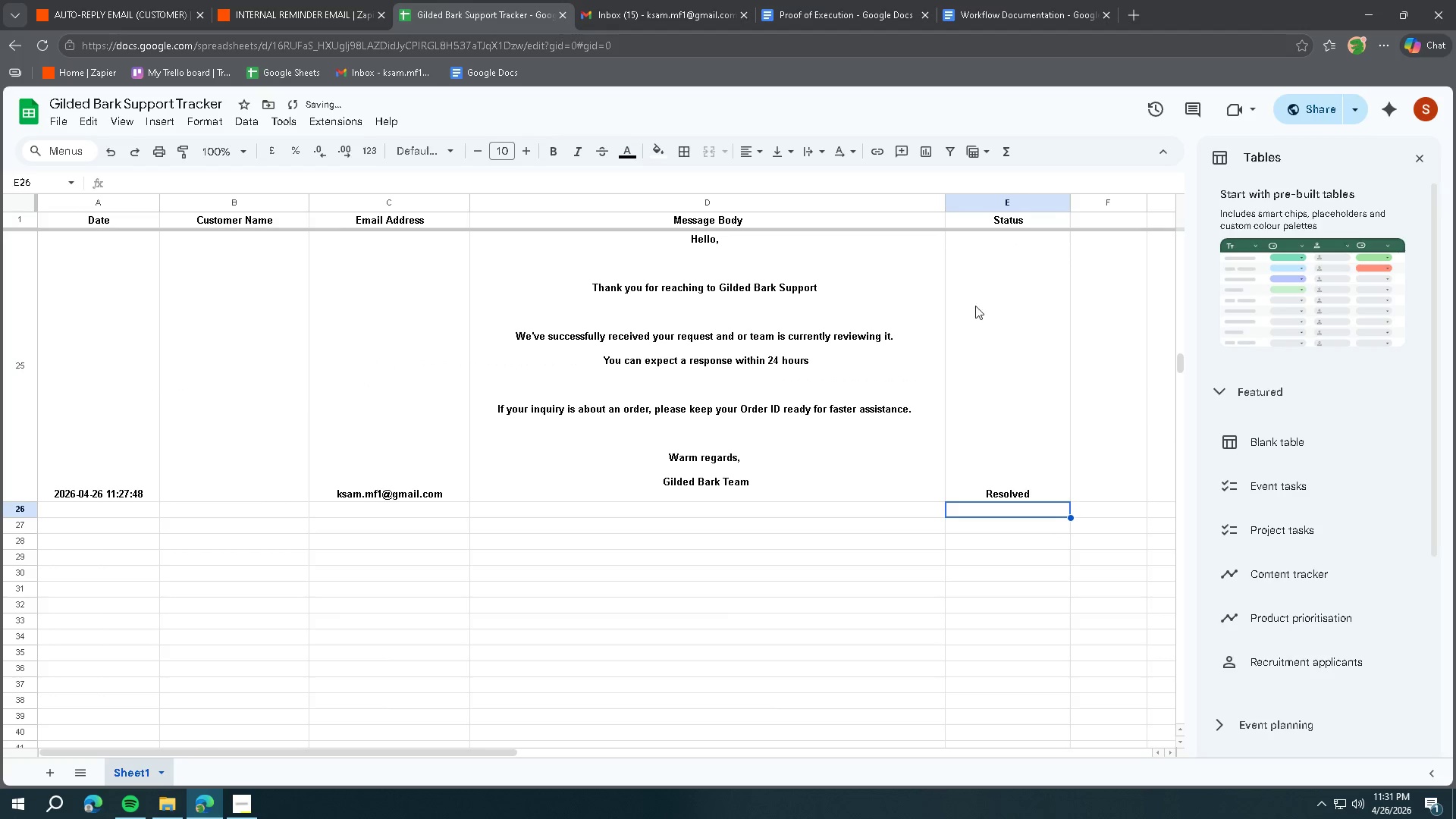 
scroll: coordinate [1016, 422], scroll_direction: up, amount: 2.0
 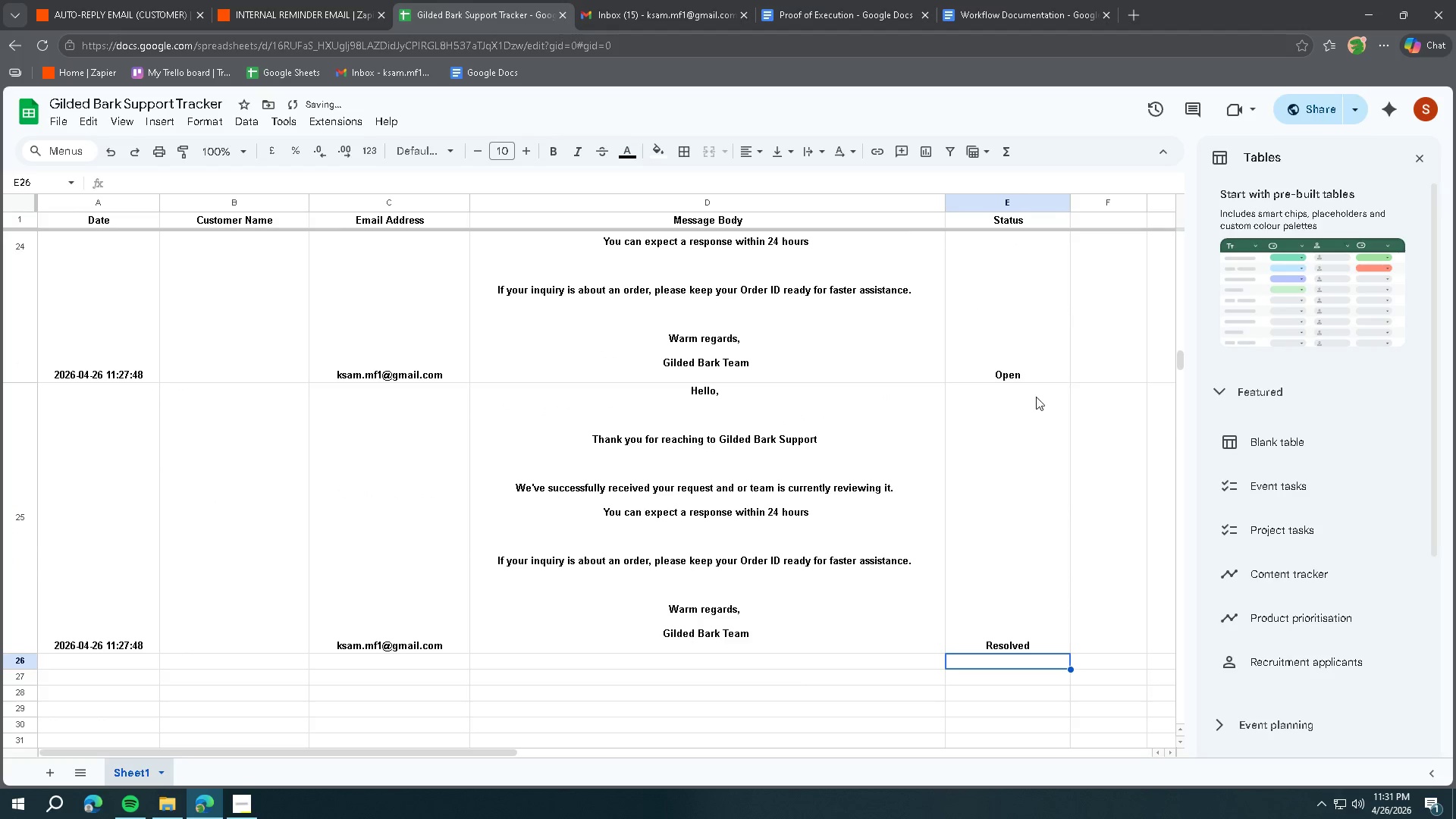 
left_click([1031, 332])
 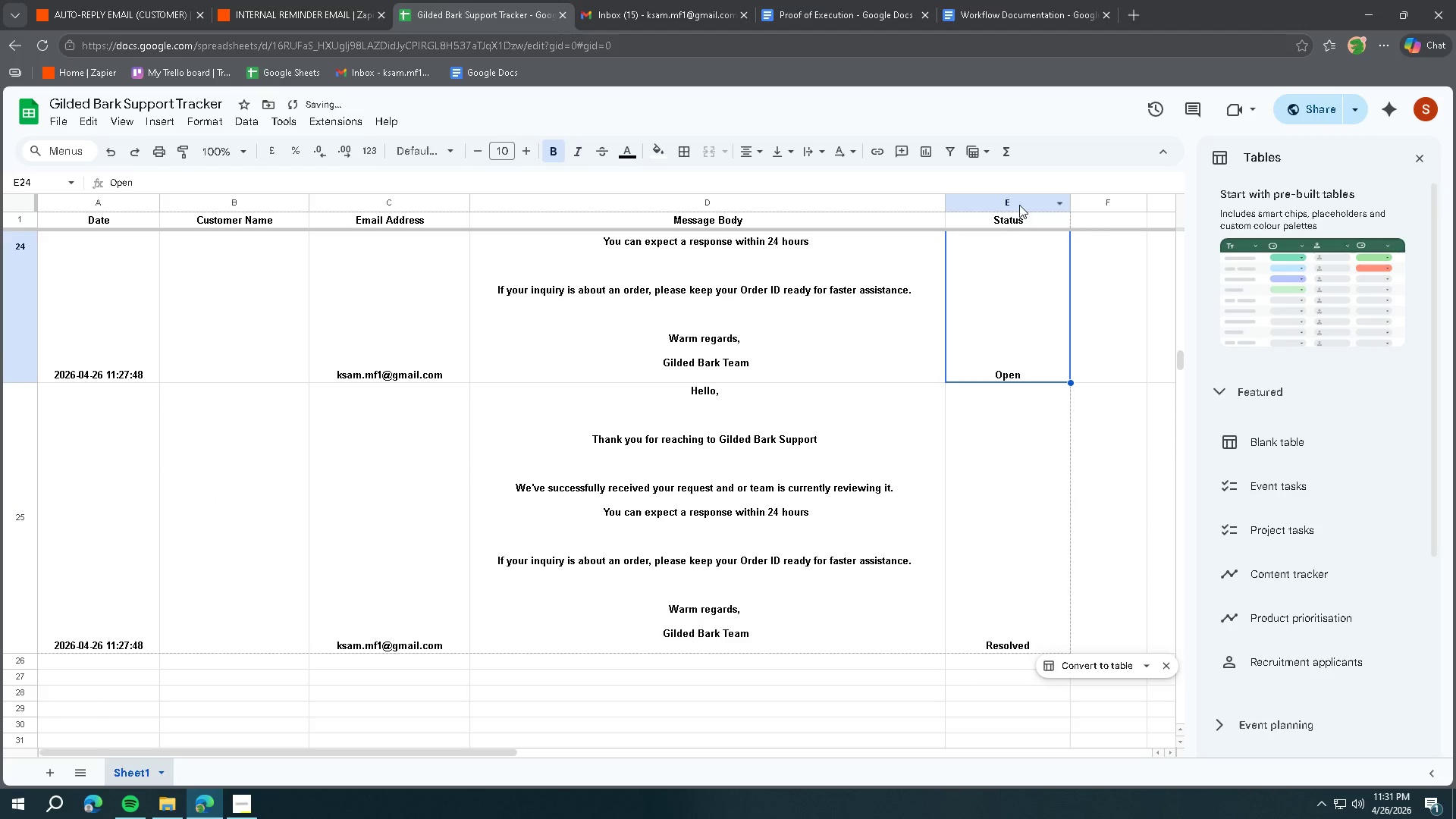 
left_click([1011, 222])
 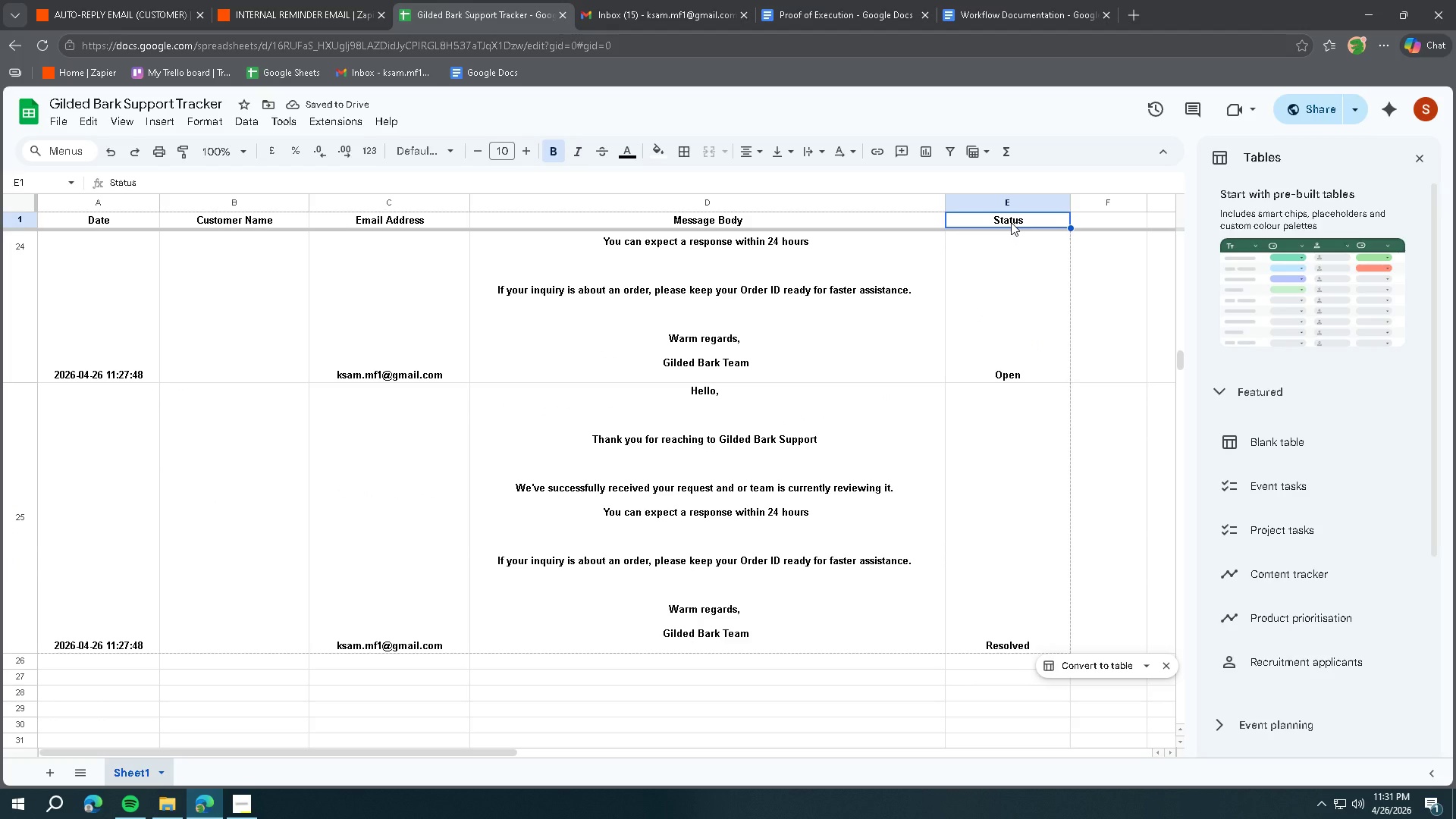 
left_click([1024, 468])
 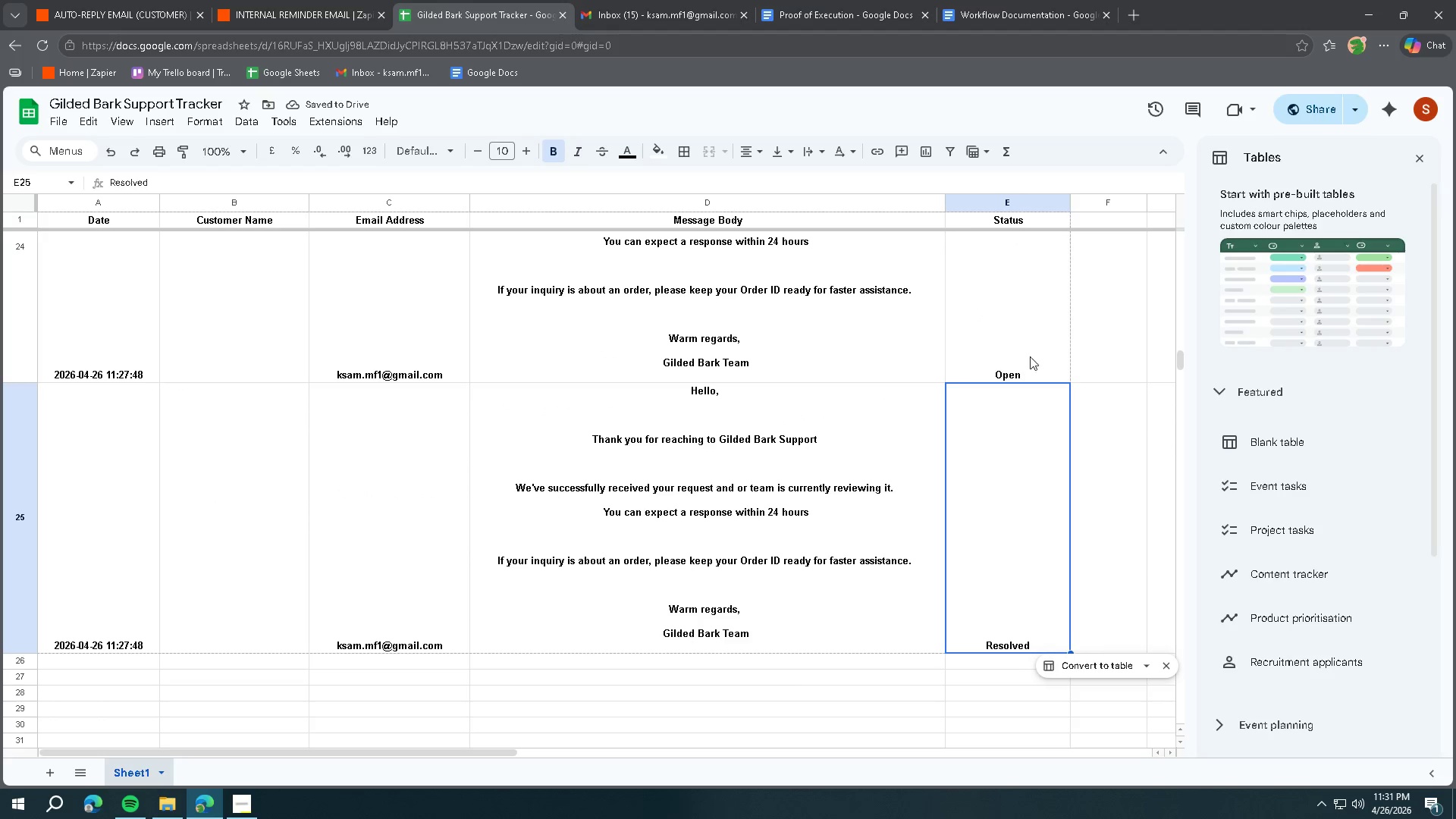 
double_click([1029, 346])
 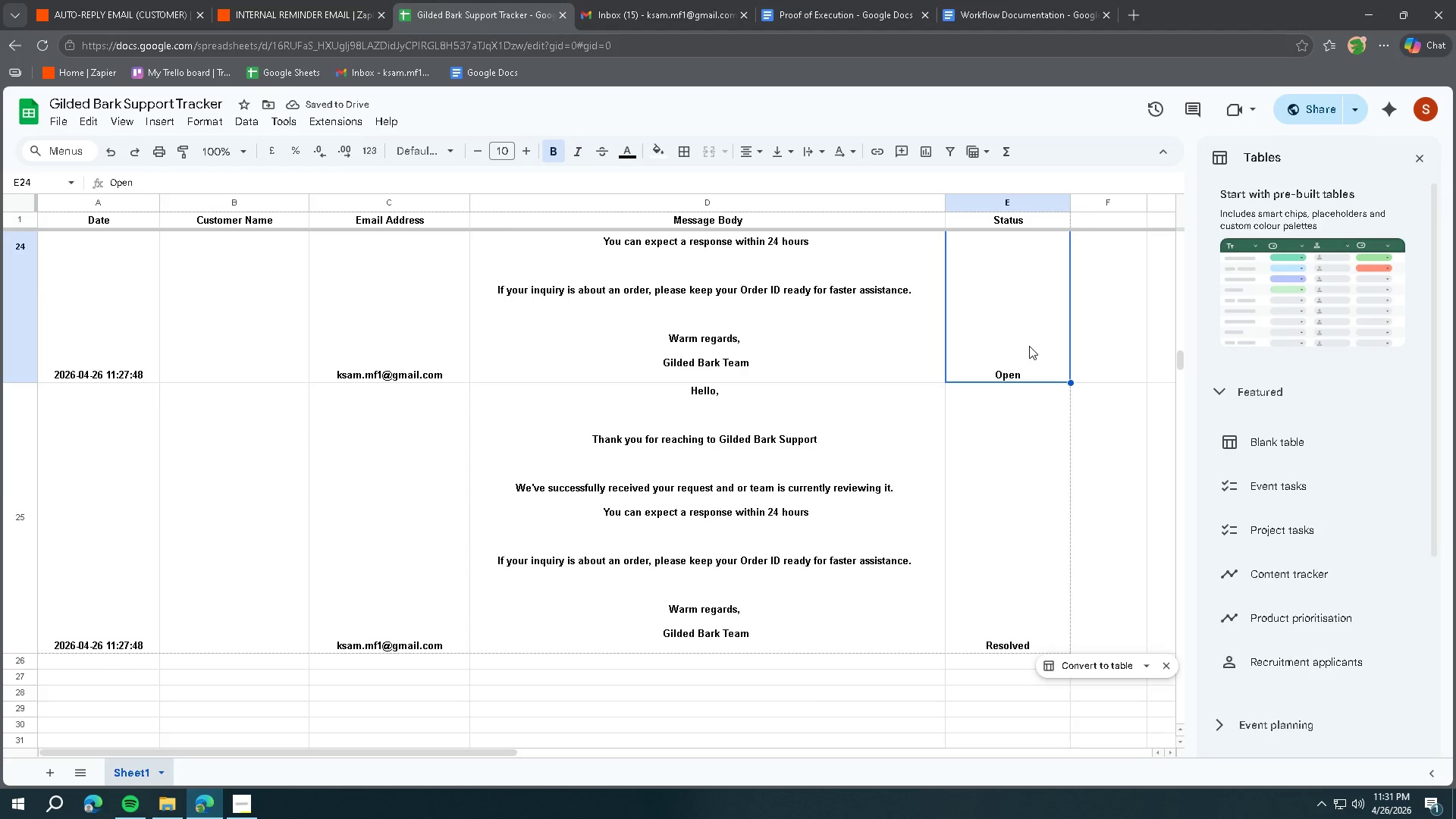 
triple_click([1029, 346])
 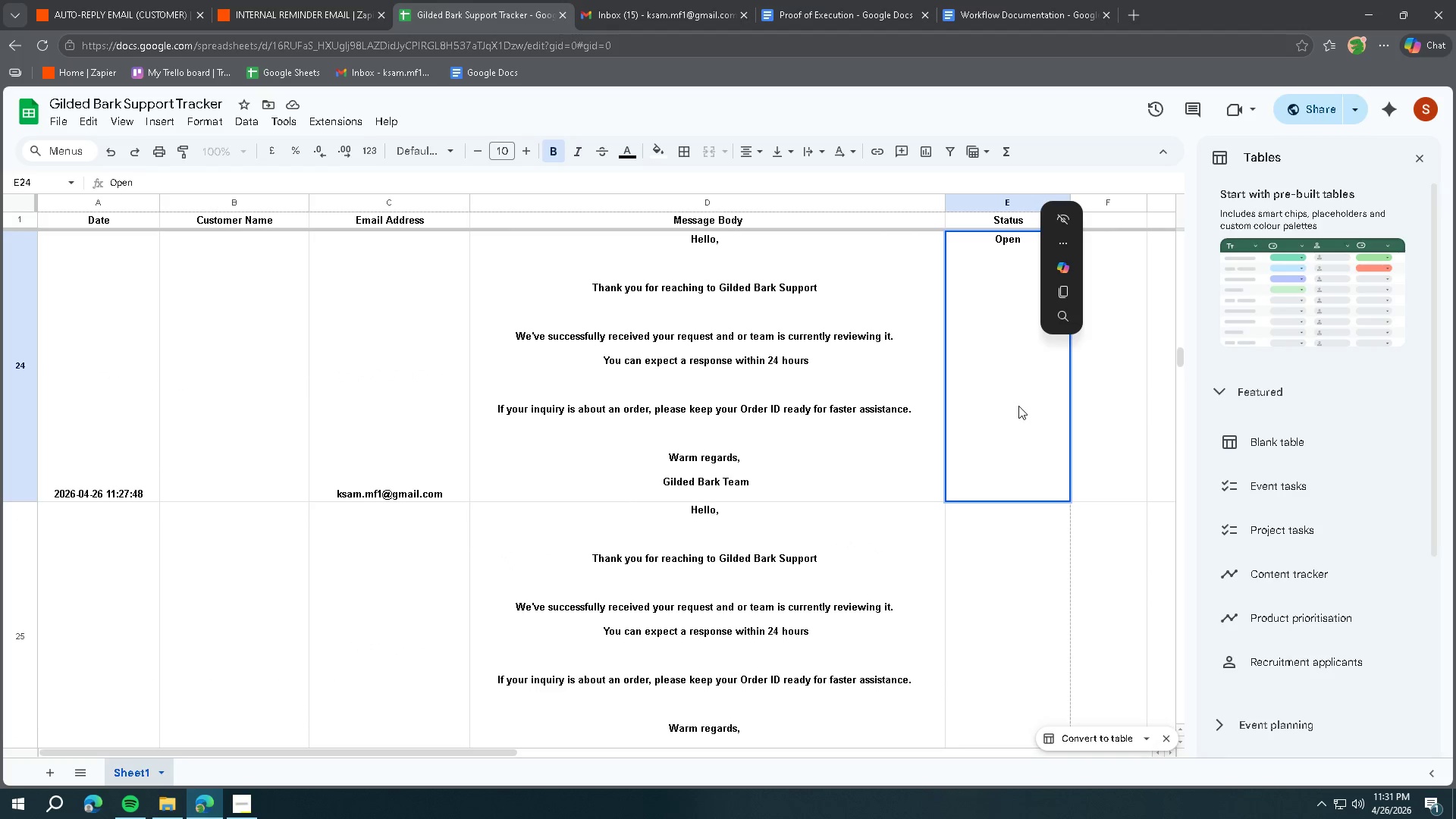 
scroll: coordinate [1030, 410], scroll_direction: up, amount: 6.0
 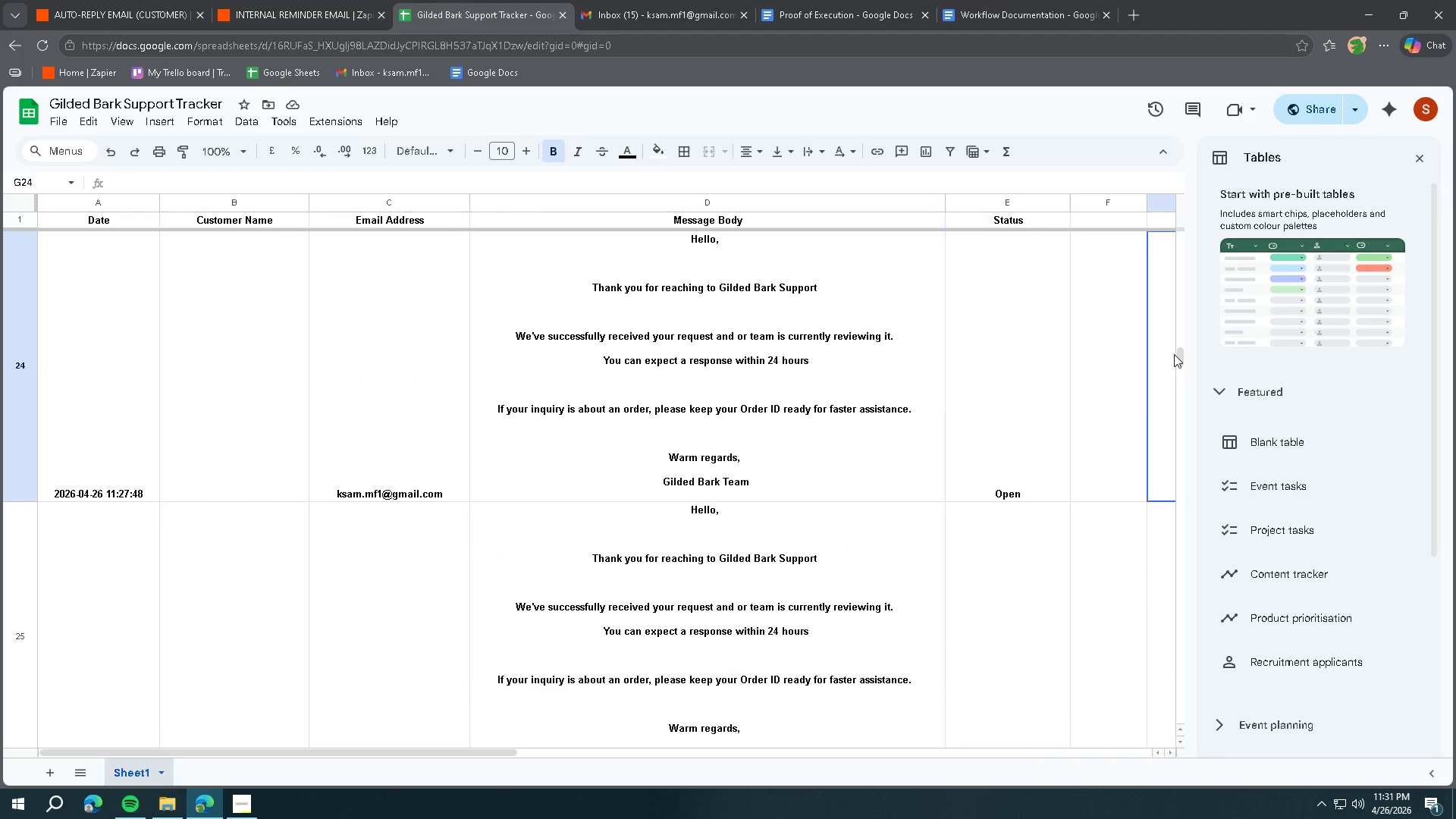 
left_click_drag(start_coordinate=[1179, 353], to_coordinate=[1164, 193])
 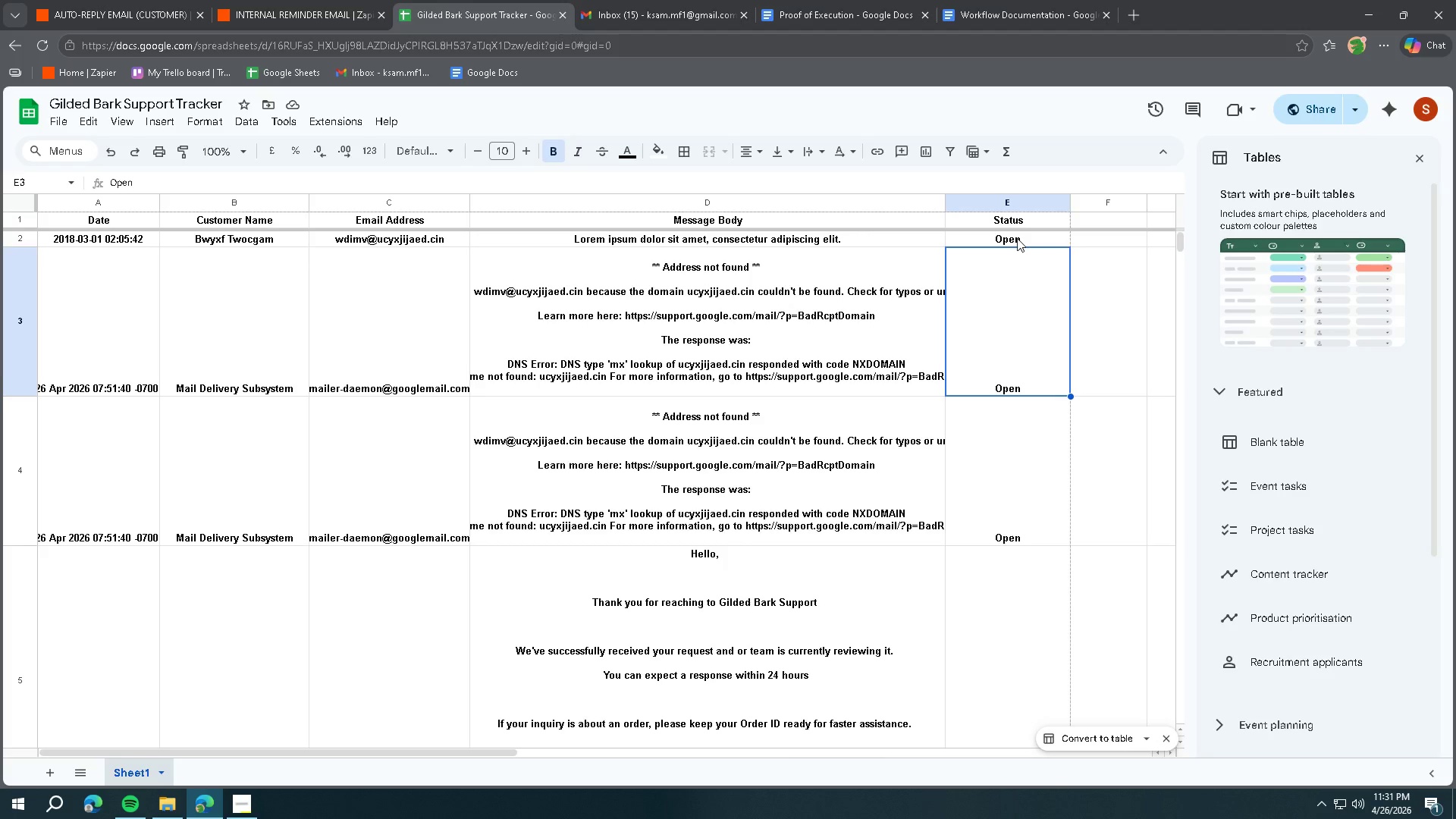 
double_click([1017, 237])
 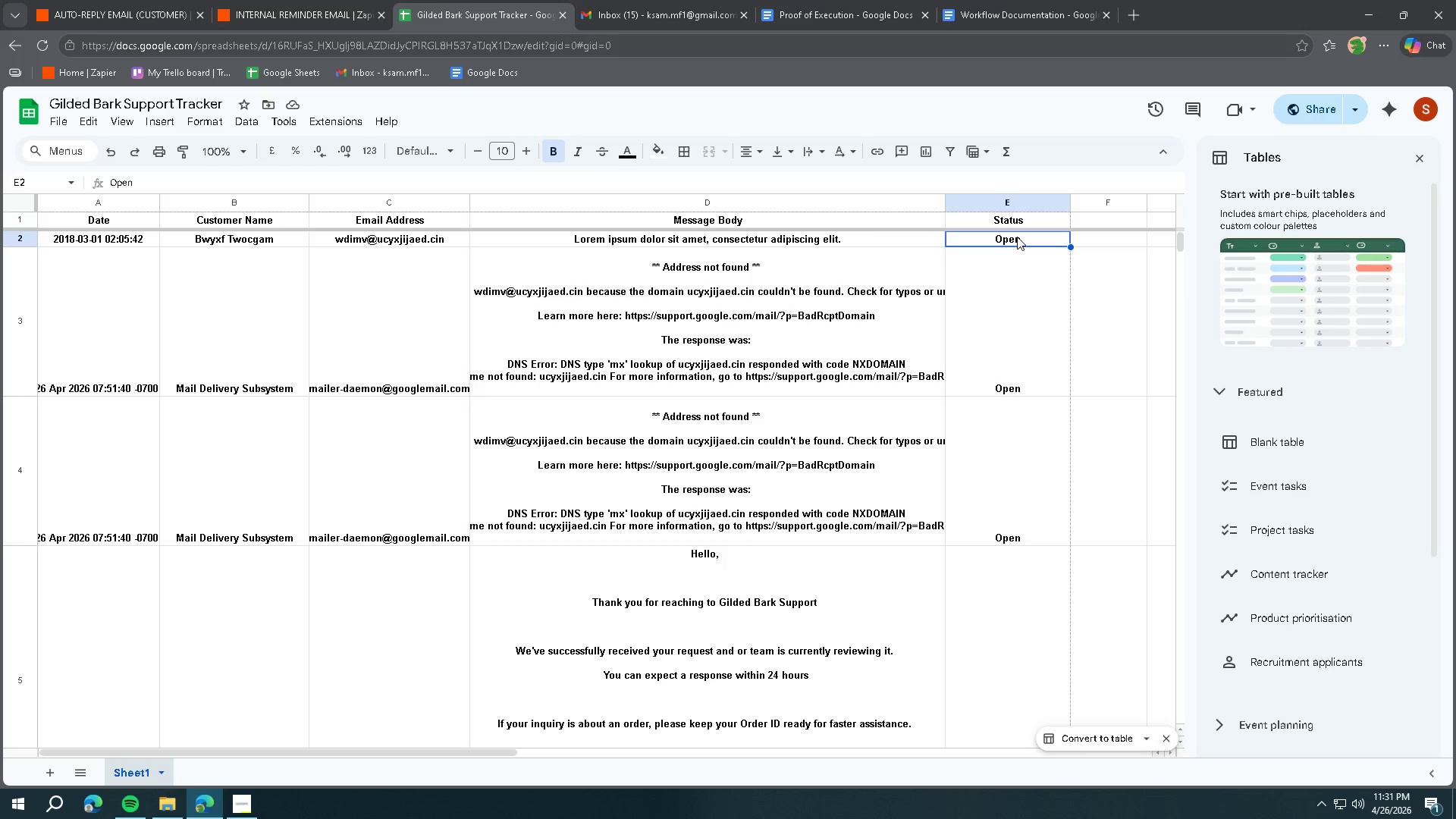 
type(Resolved)
 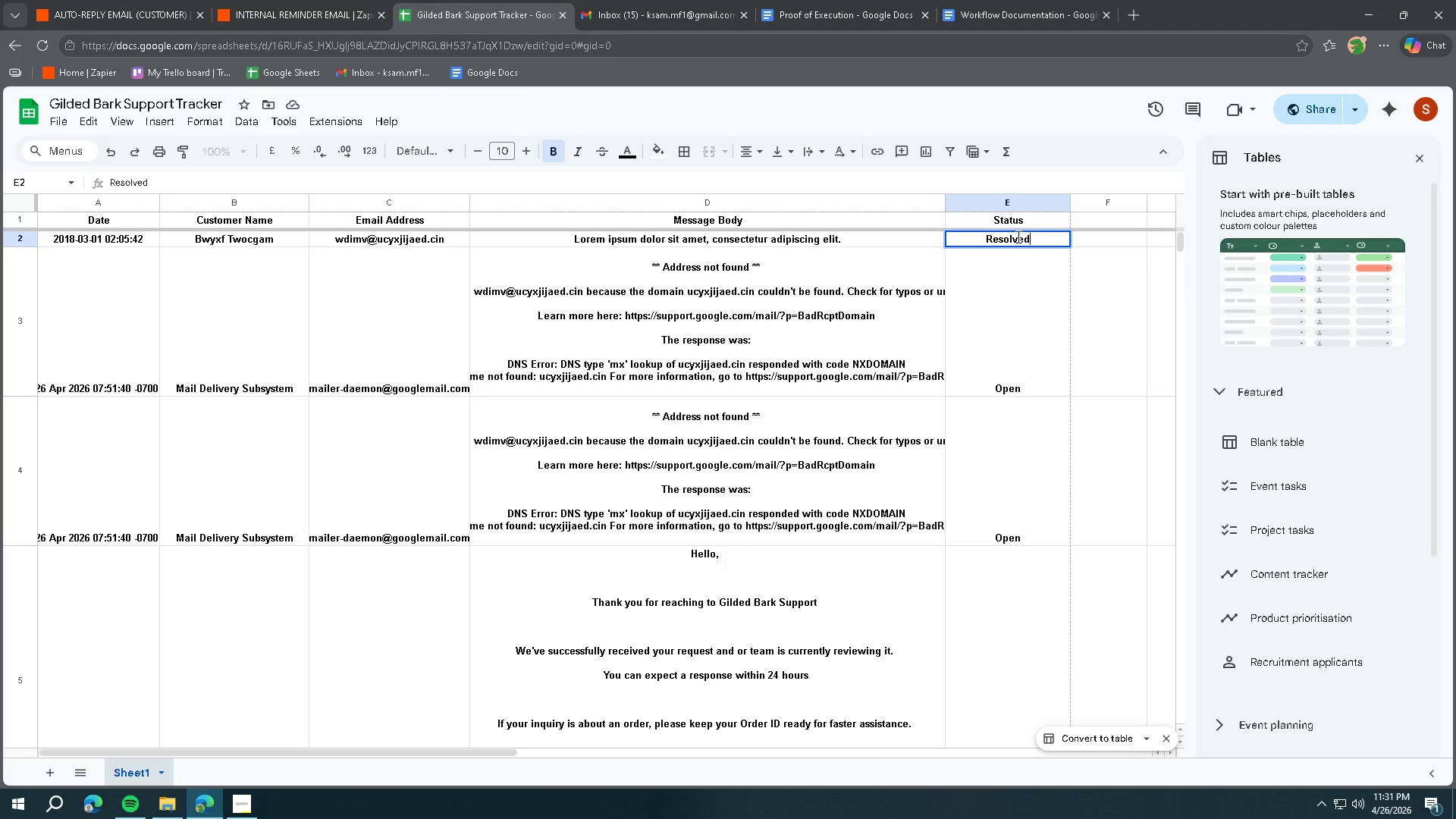 
key(Enter)
 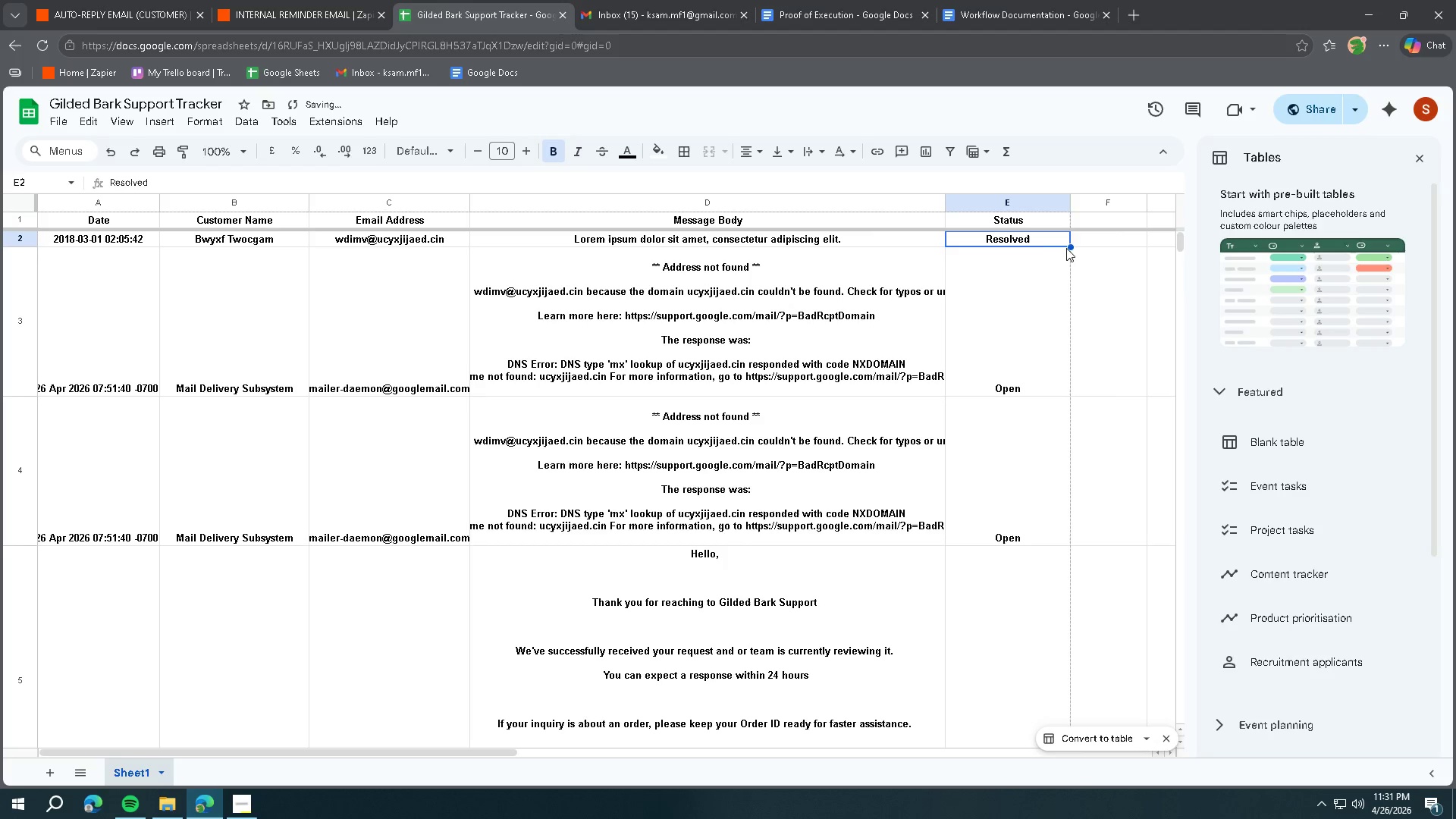 
left_click_drag(start_coordinate=[1072, 246], to_coordinate=[1030, 537])
 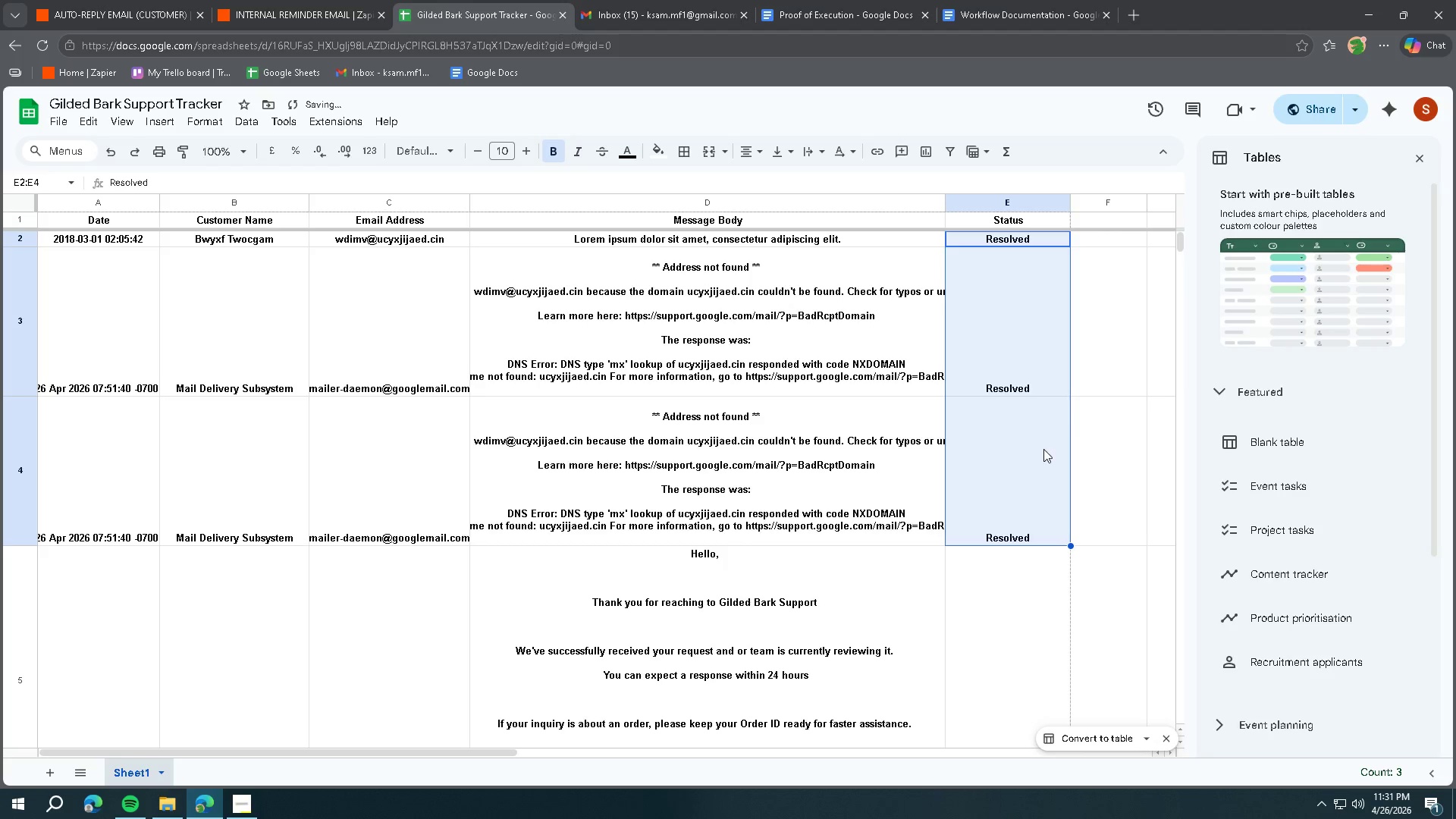 
left_click([1043, 438])
 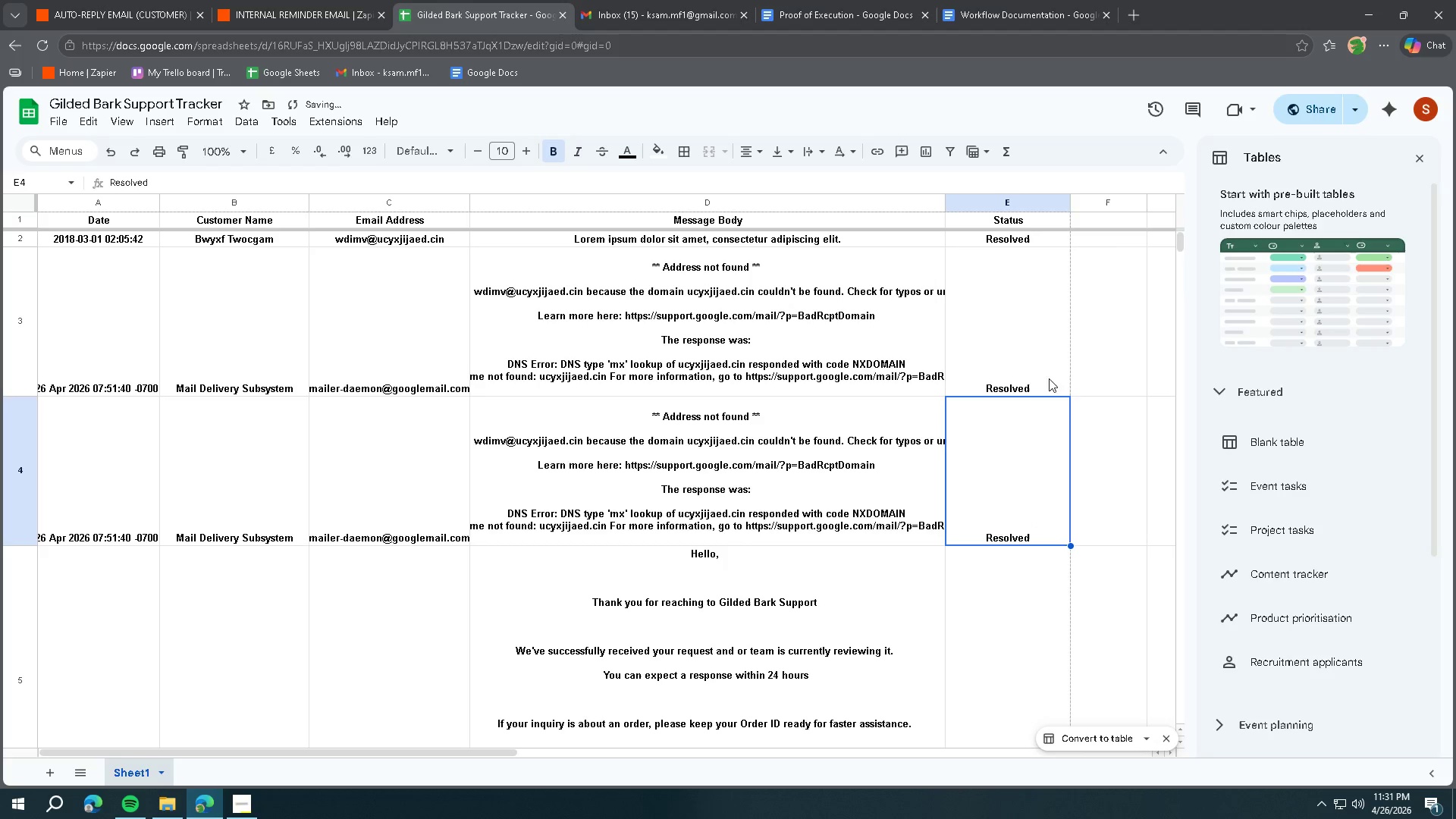 
left_click_drag(start_coordinate=[1040, 287], to_coordinate=[1019, 474])
 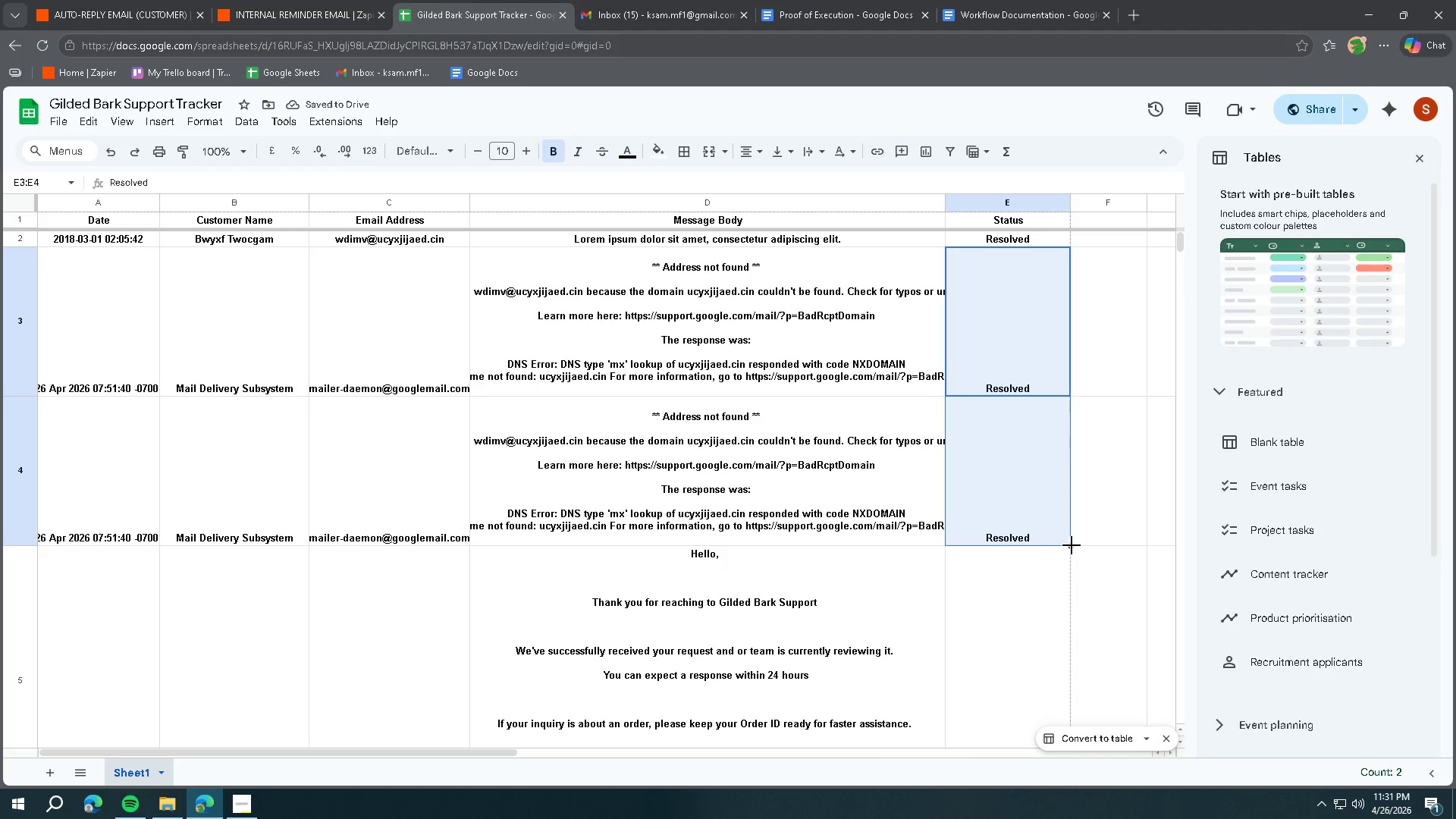 
left_click_drag(start_coordinate=[1072, 545], to_coordinate=[1020, 350])
 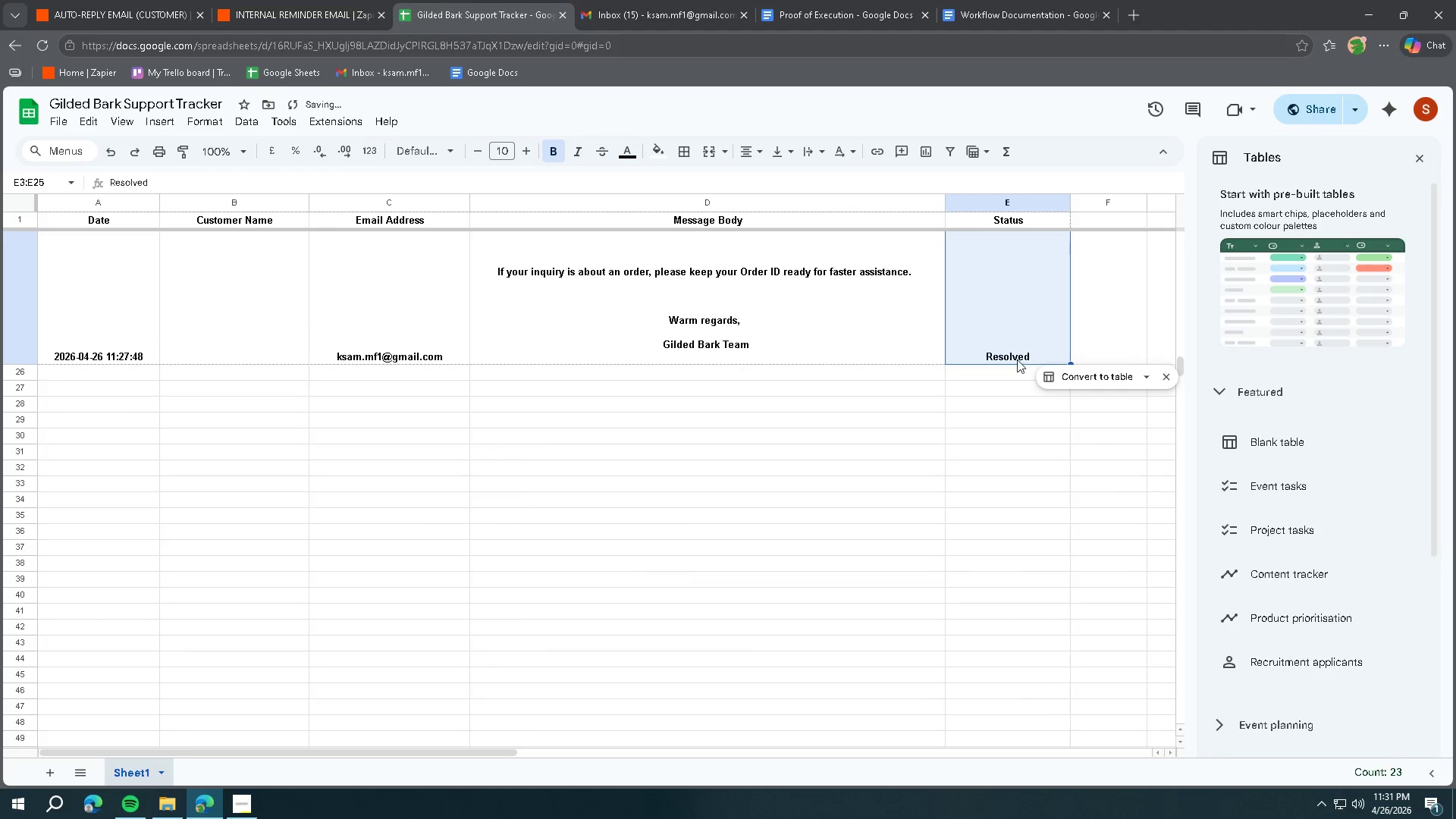 
scroll: coordinate [1021, 450], scroll_direction: down, amount: 74.0
 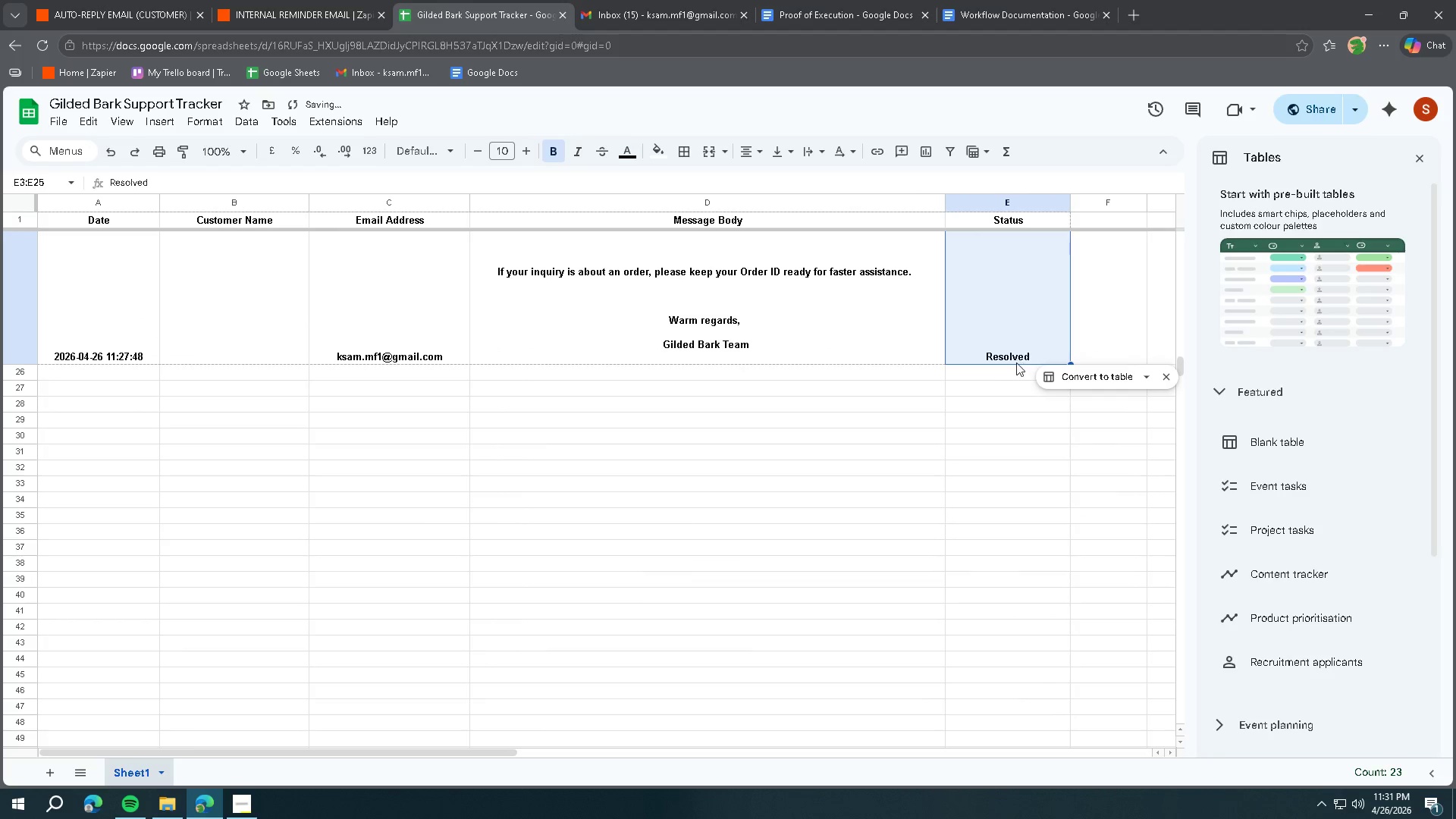 
left_click([1005, 399])
 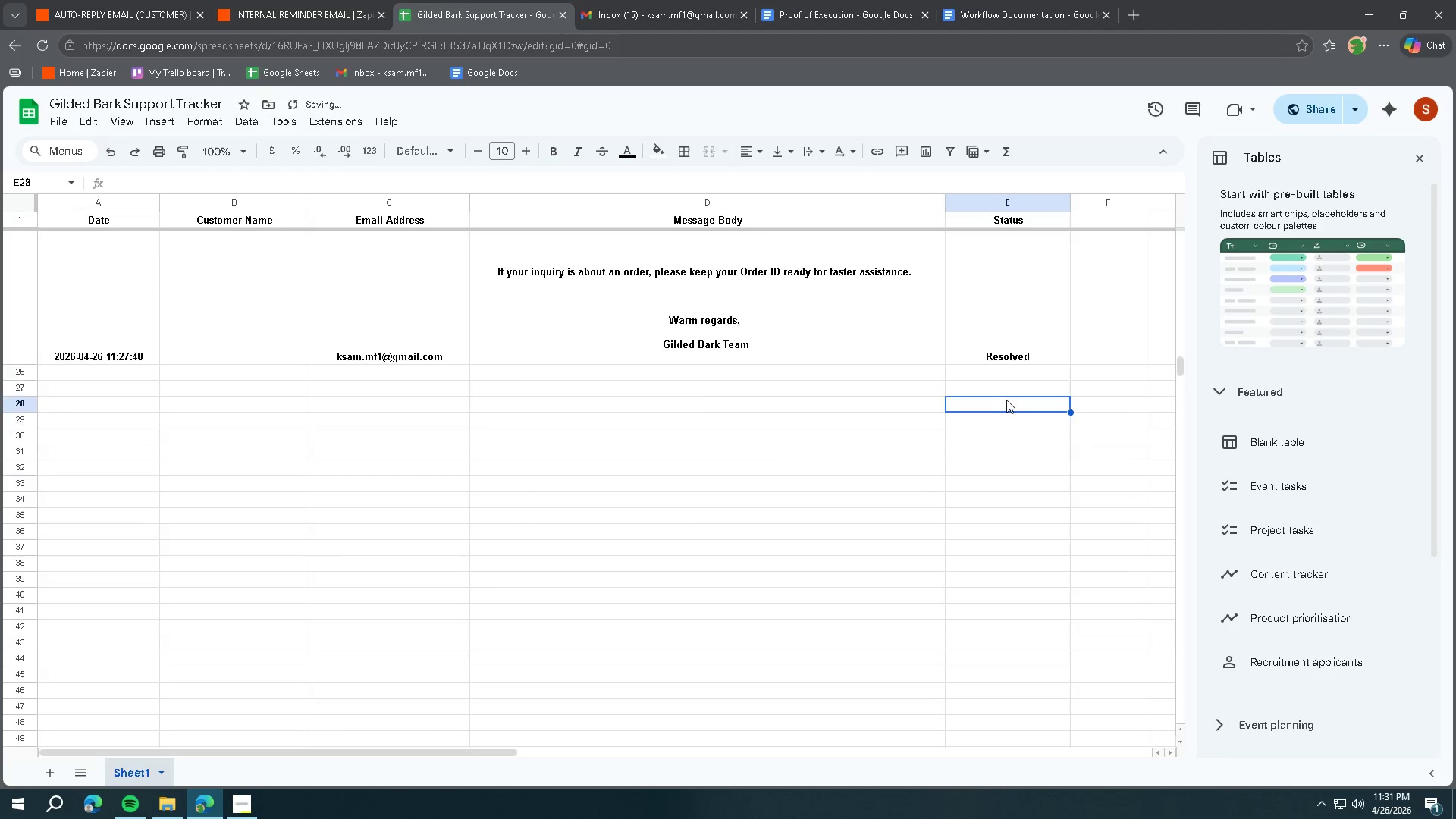 
scroll: coordinate [1031, 453], scroll_direction: up, amount: 35.0
 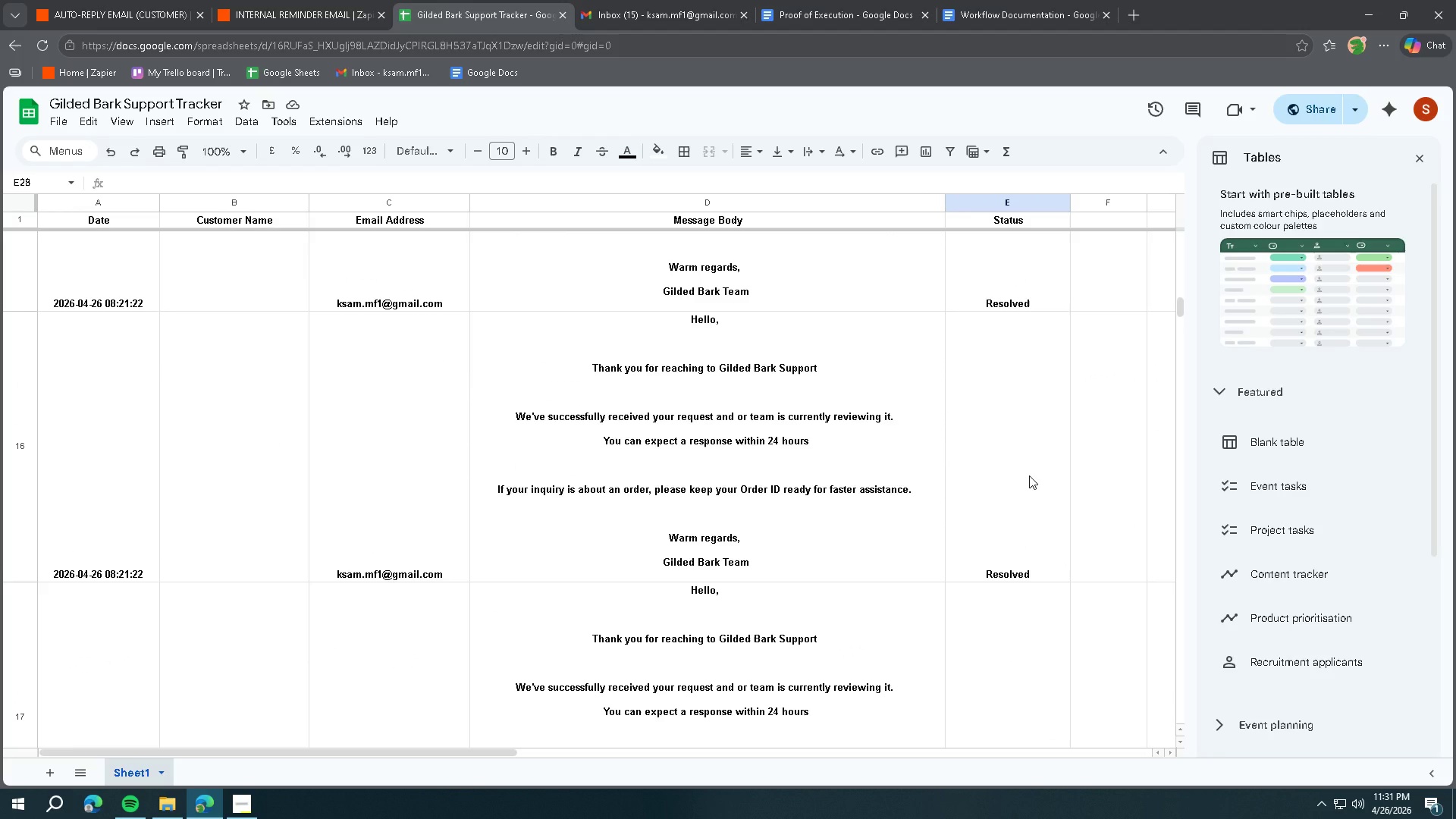 
wait(11.61)
 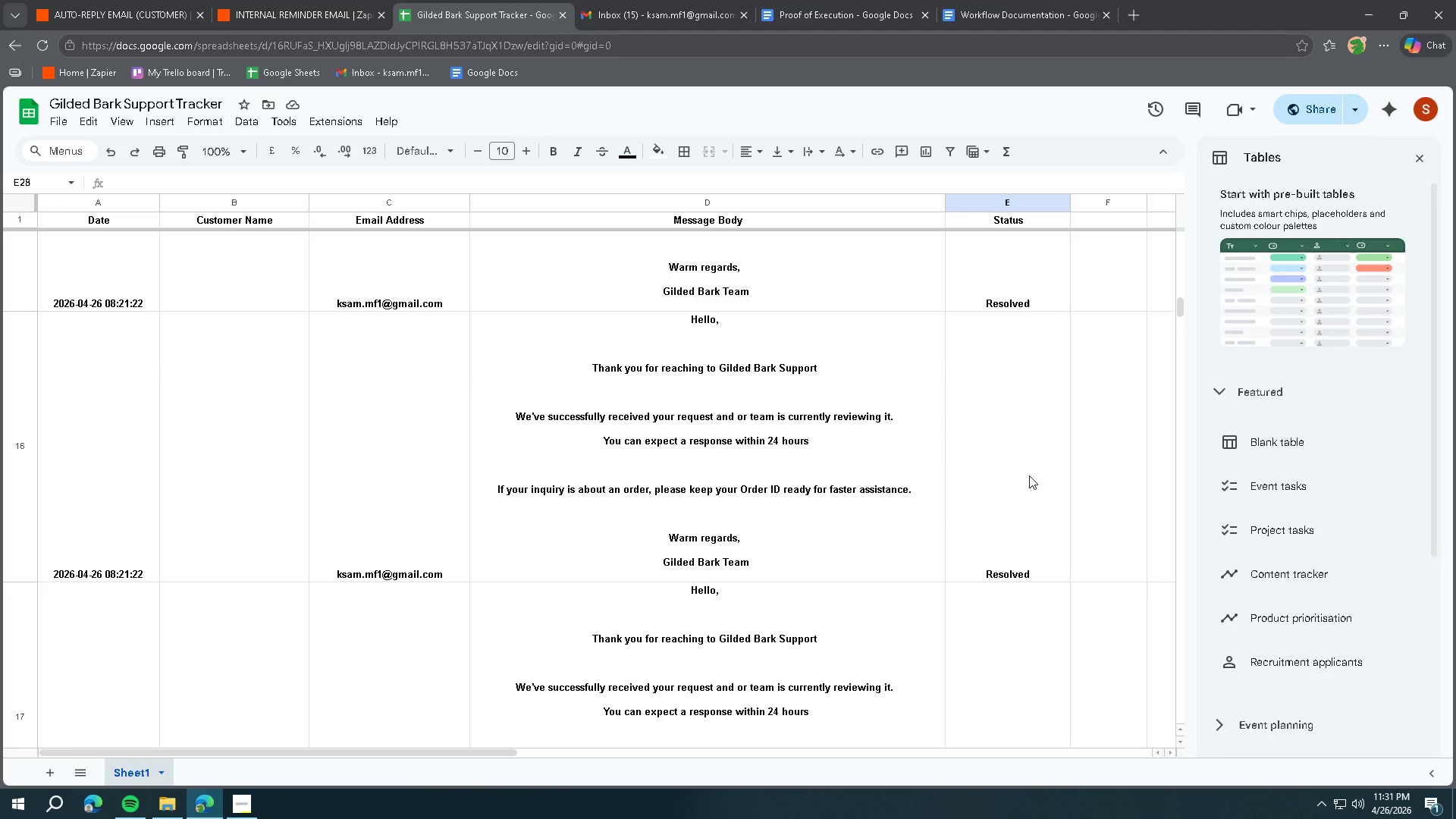 
scroll: coordinate [1072, 435], scroll_direction: up, amount: 13.0
 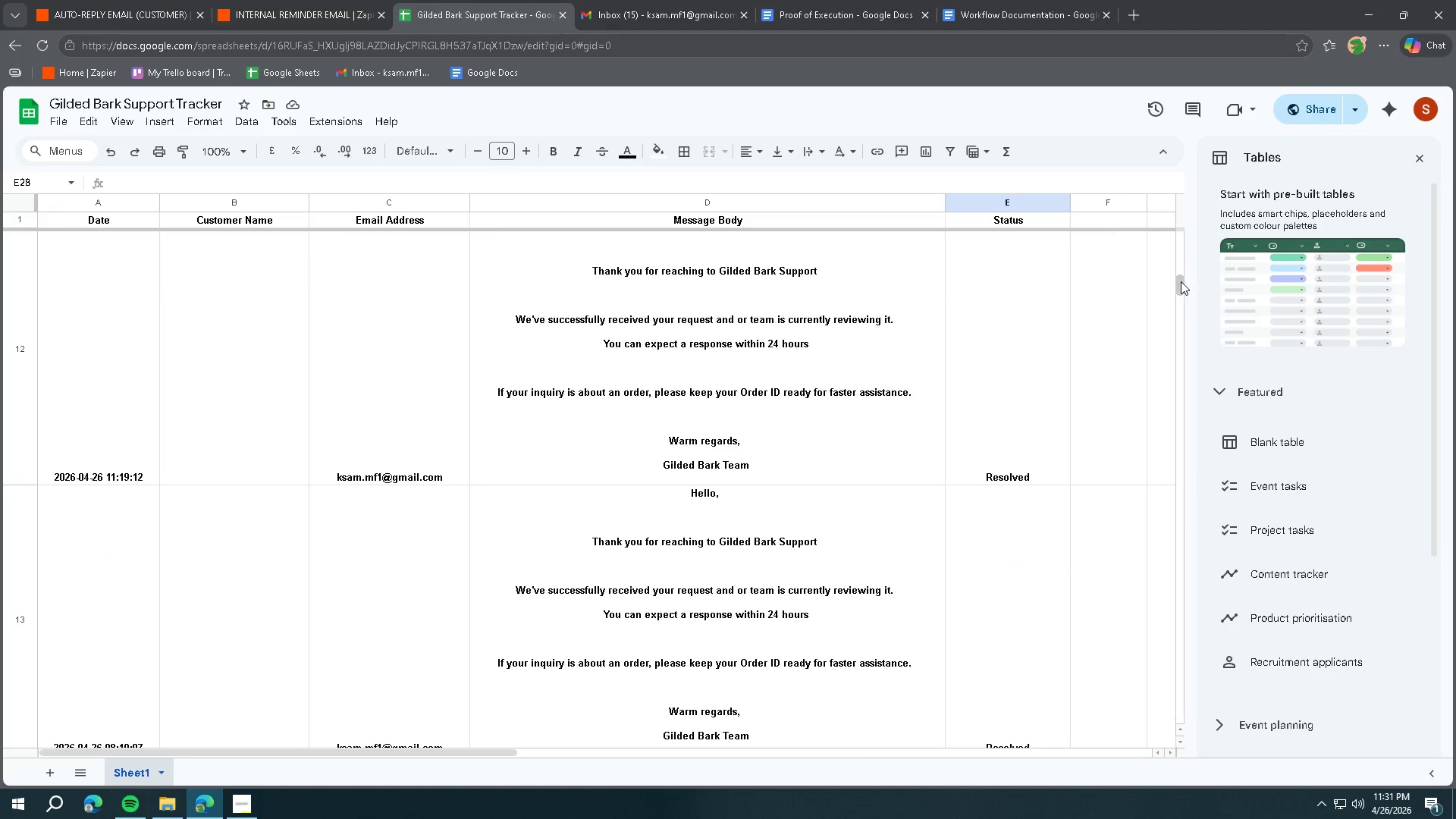 
left_click_drag(start_coordinate=[1180, 281], to_coordinate=[1177, 220])
 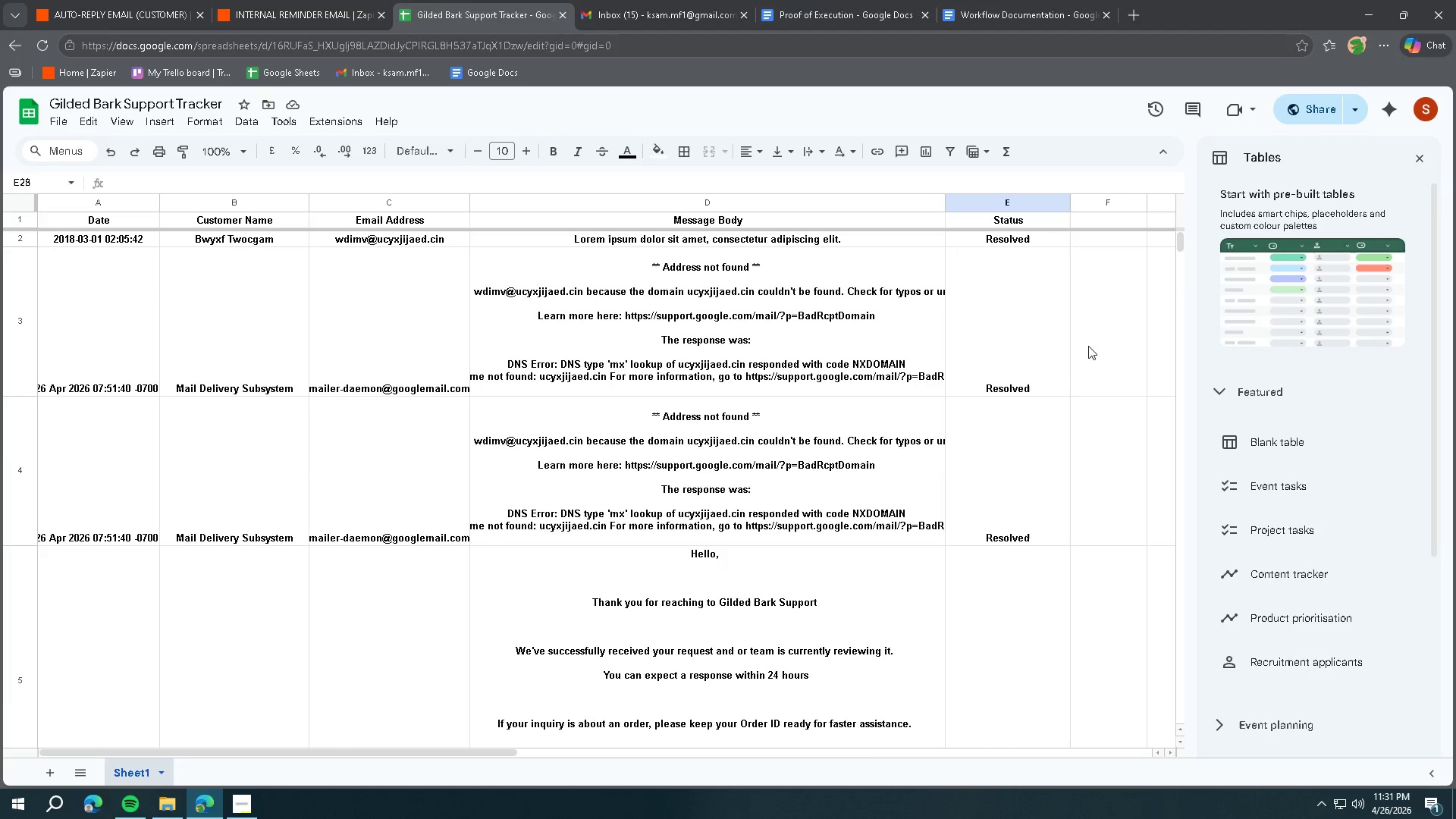 
scroll: coordinate [1065, 504], scroll_direction: down, amount: 68.0
 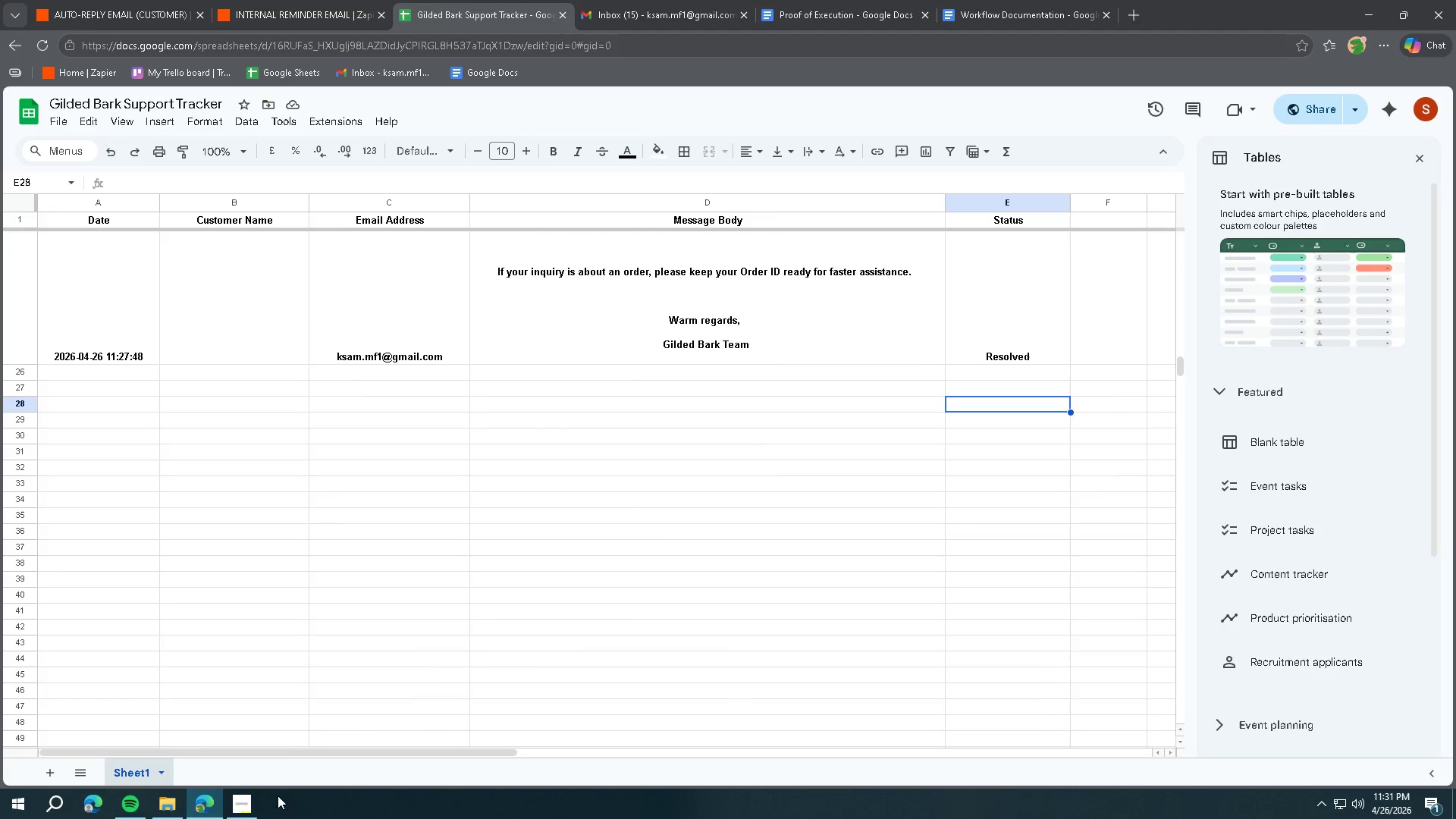 
left_click([237, 804])